 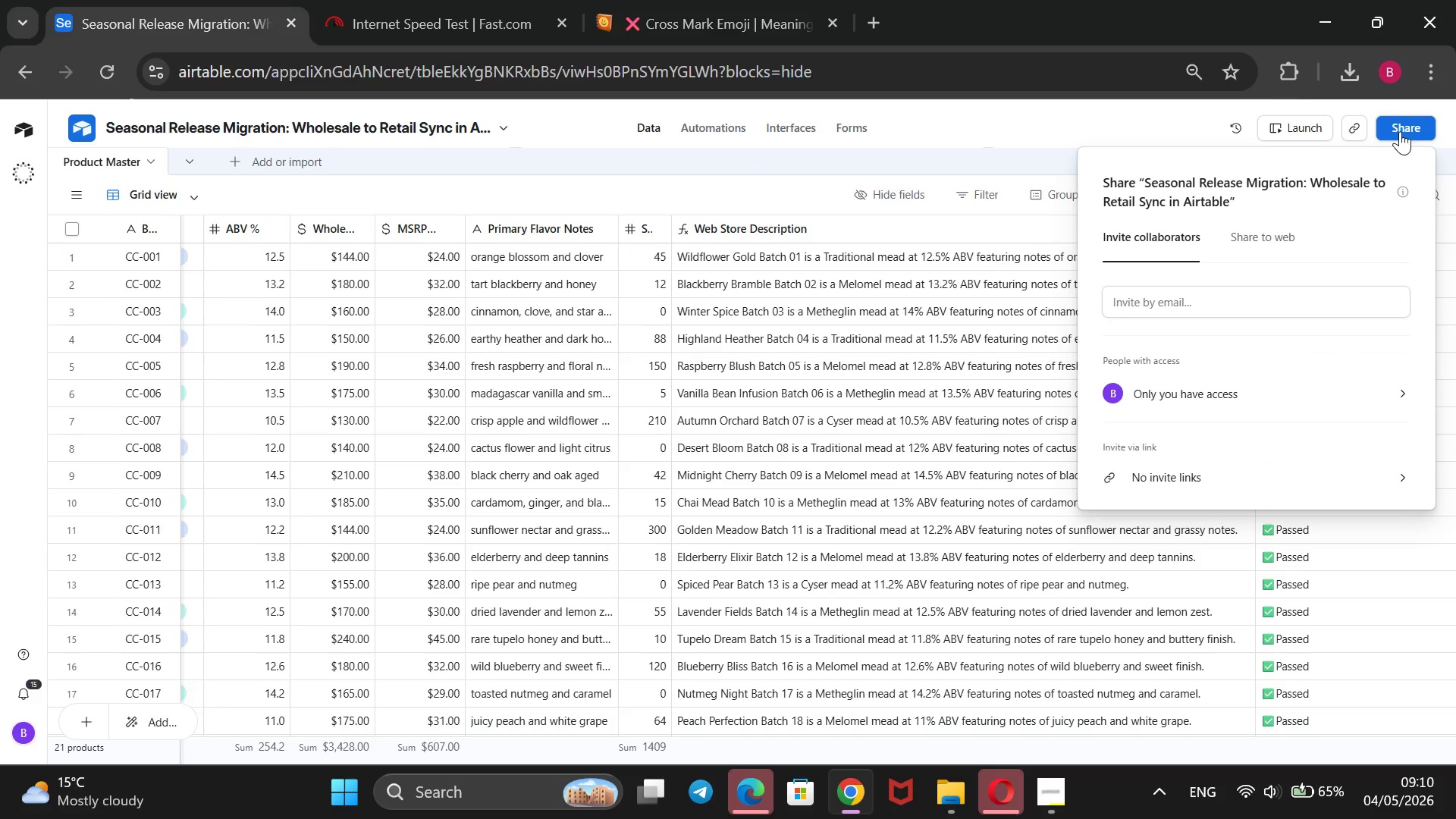 
left_click([1195, 463])
 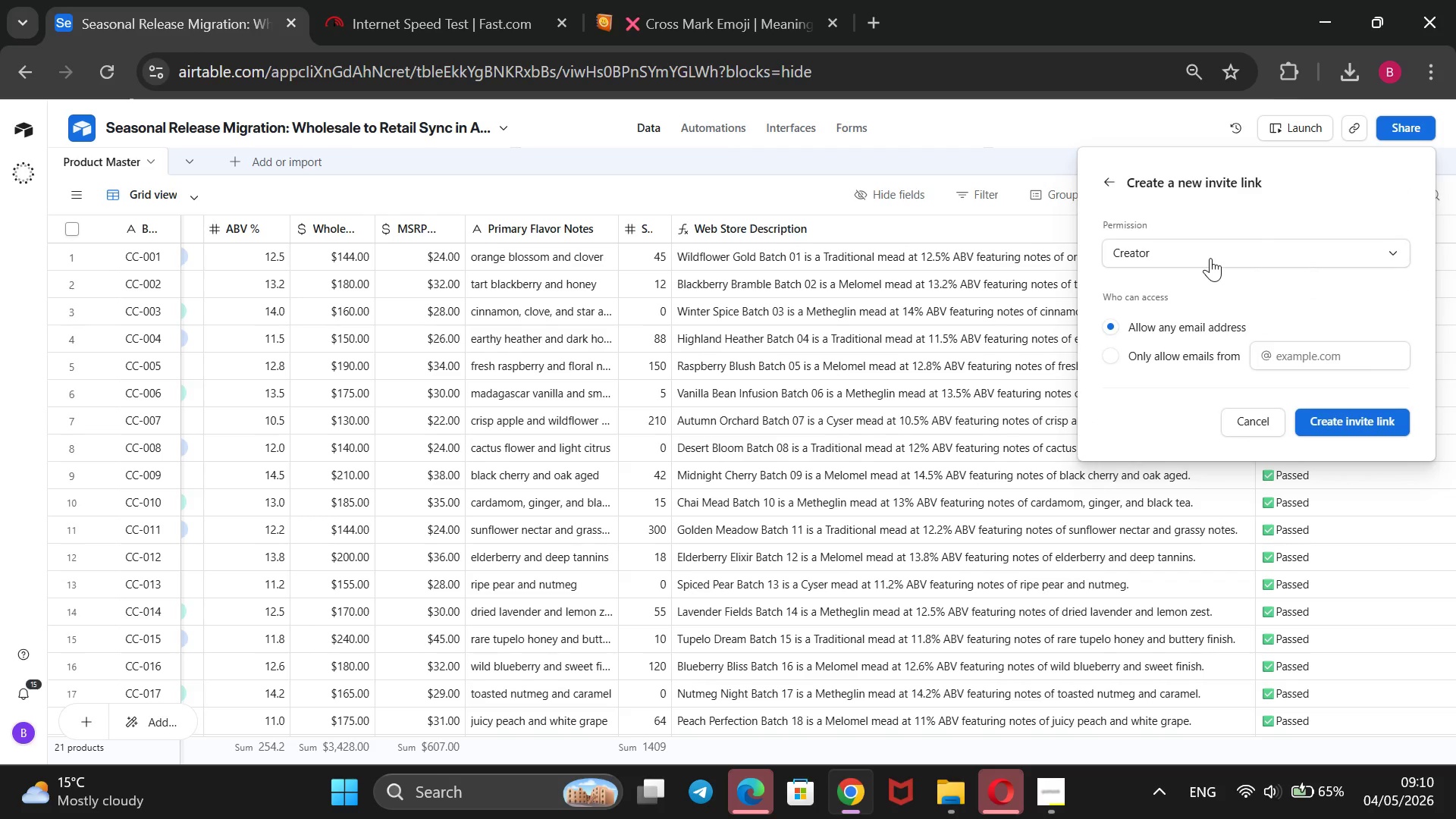 
left_click([1210, 258])
 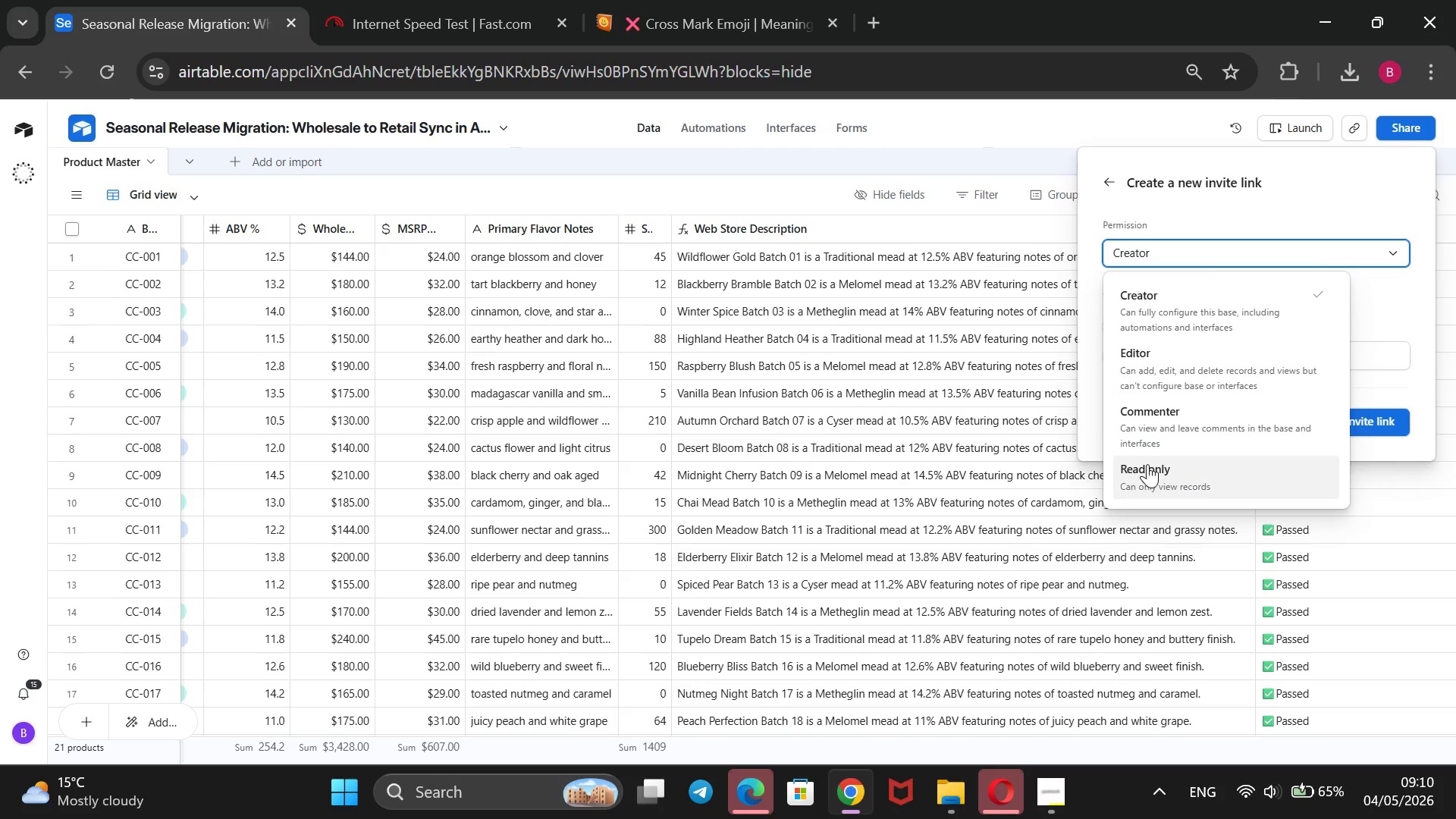 
left_click([1147, 466])
 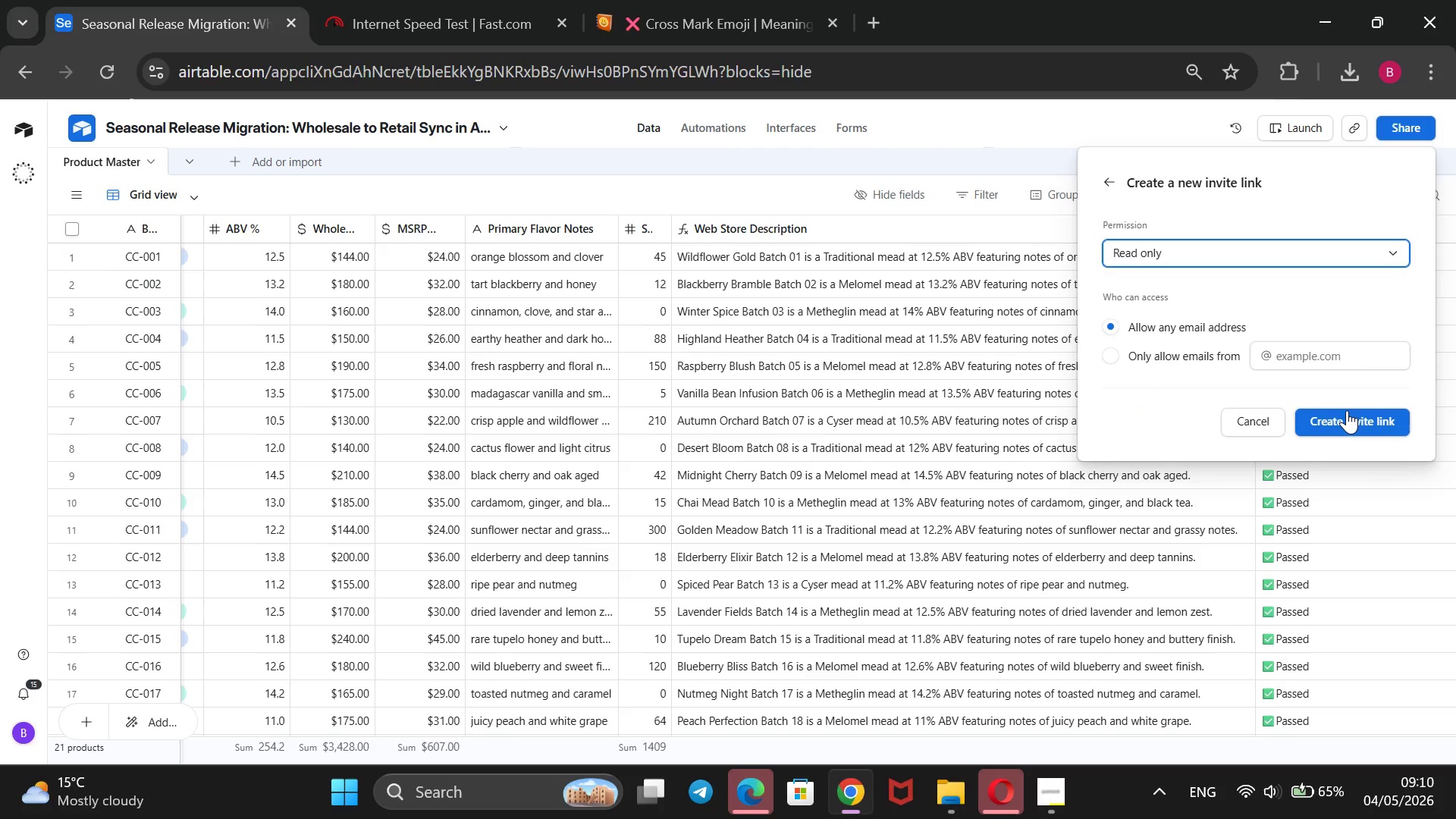 
left_click([1345, 416])
 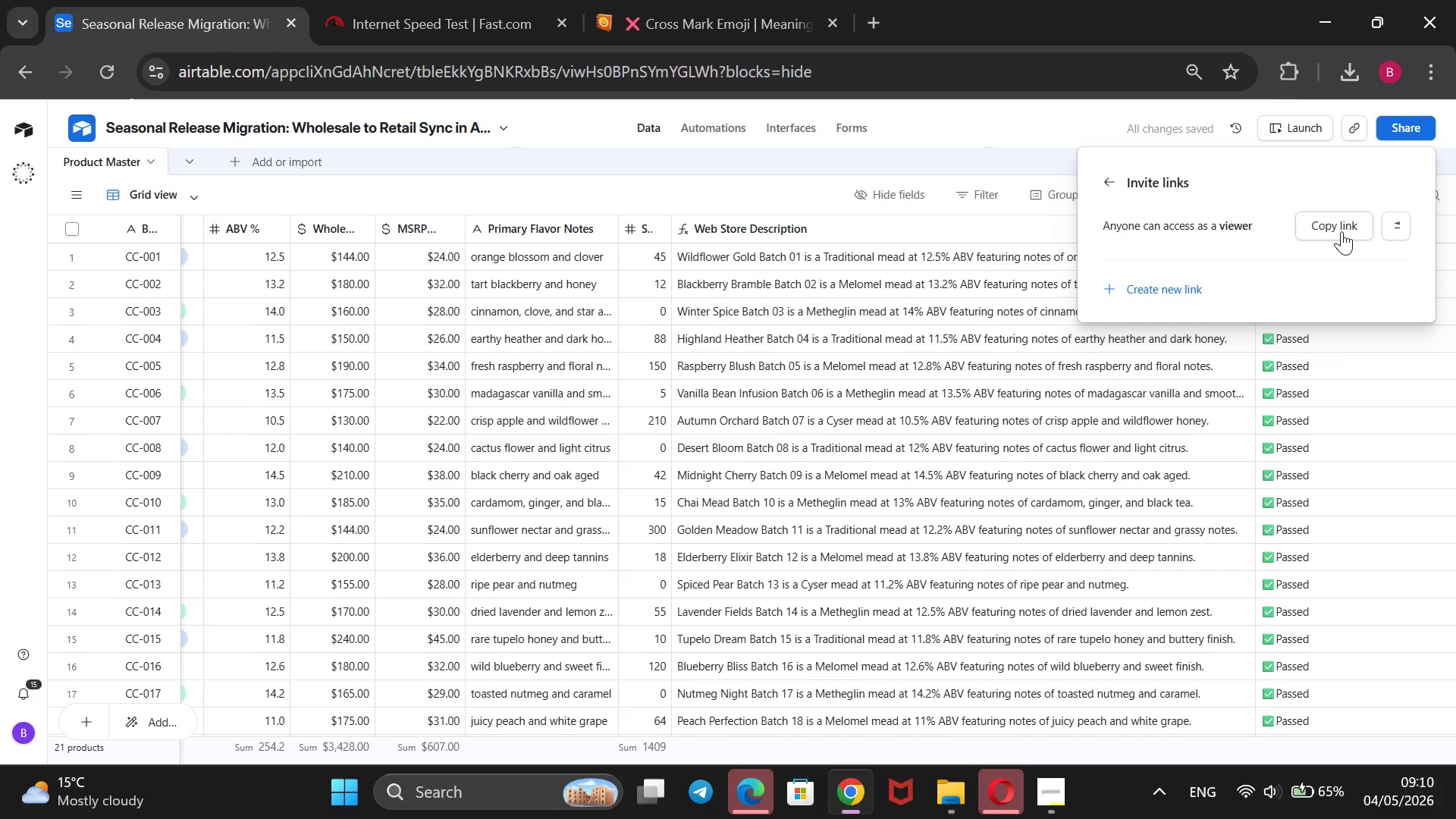 